 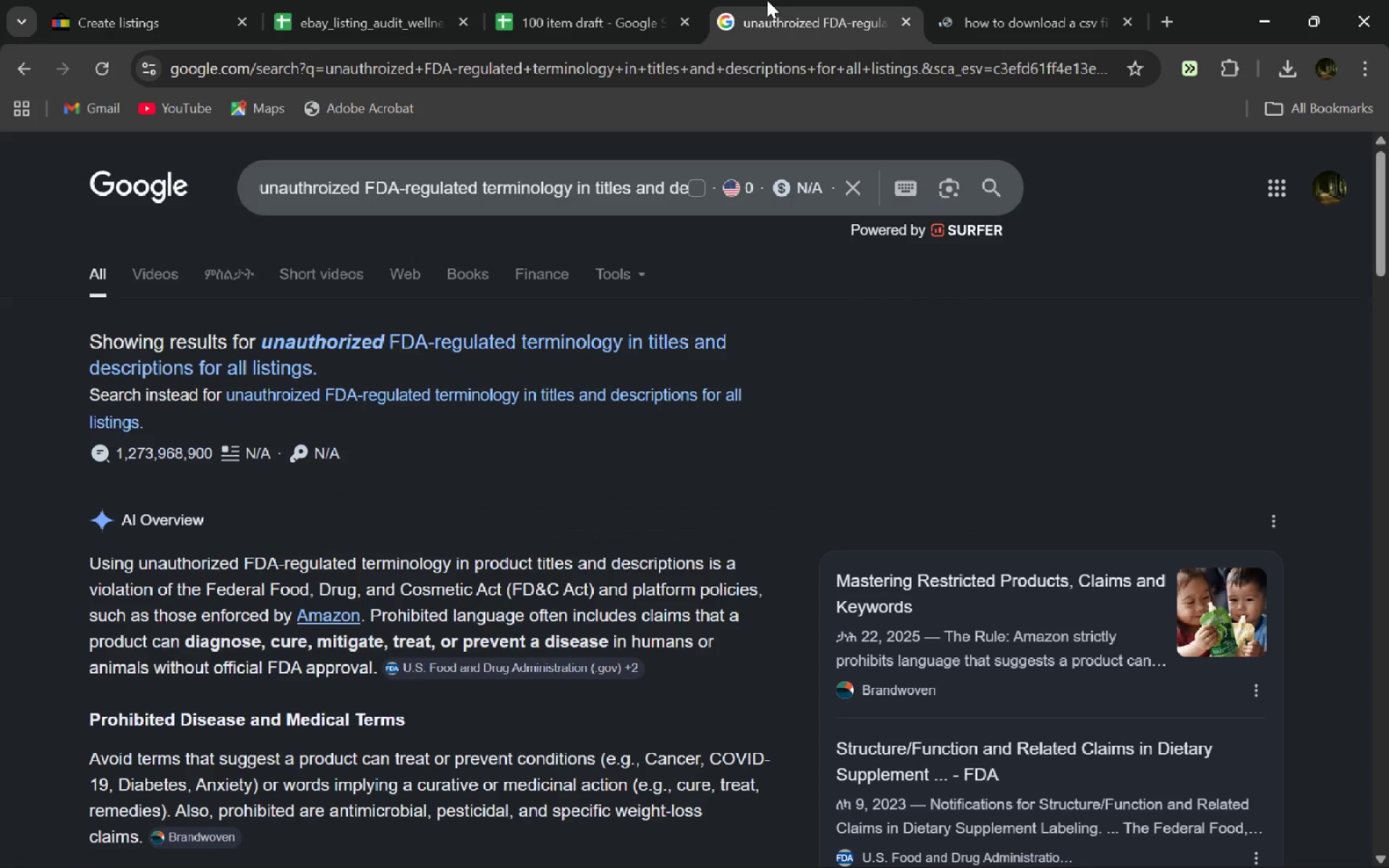 
left_click([161, 0])
 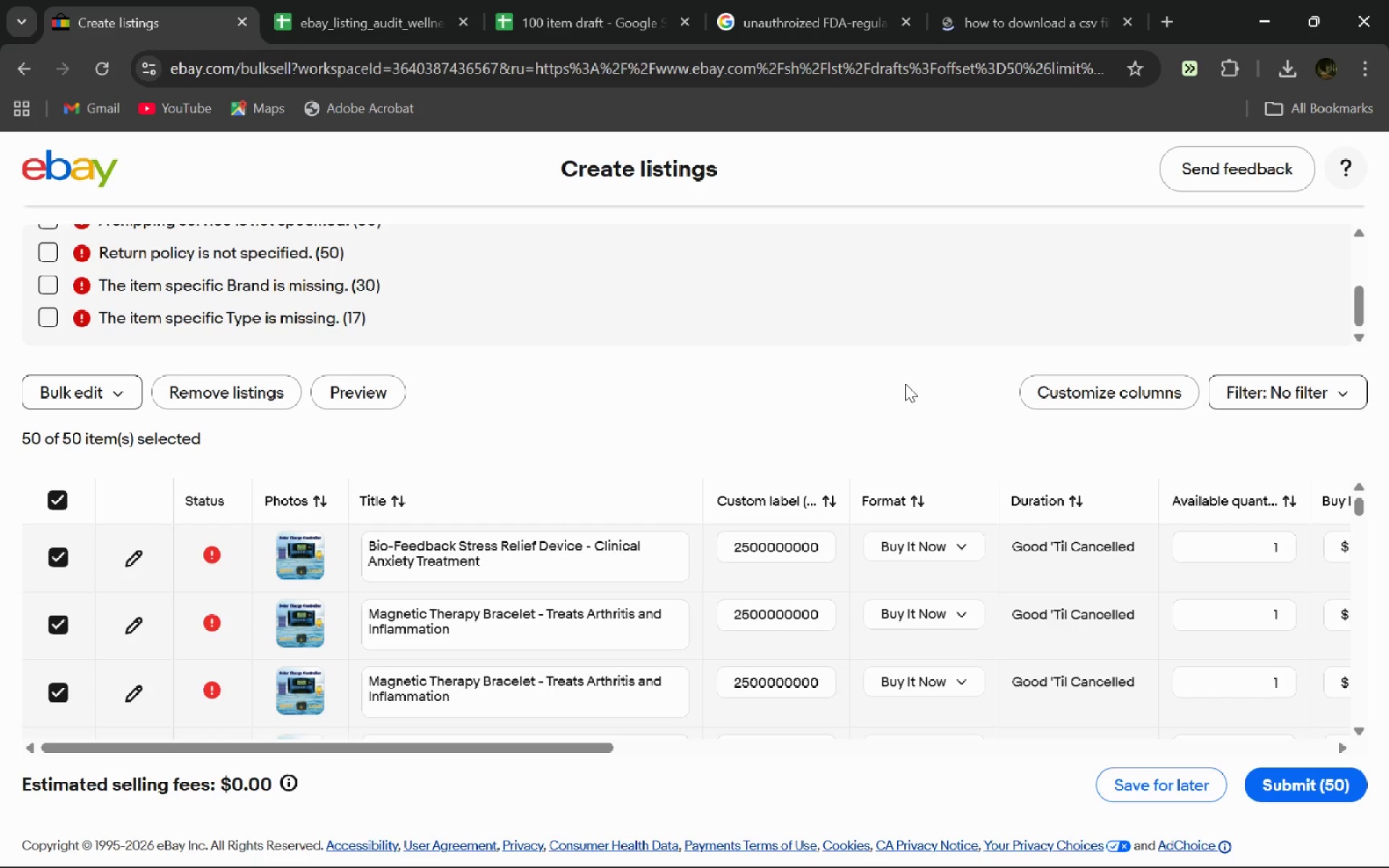 
key(Alt+AltLeft)
 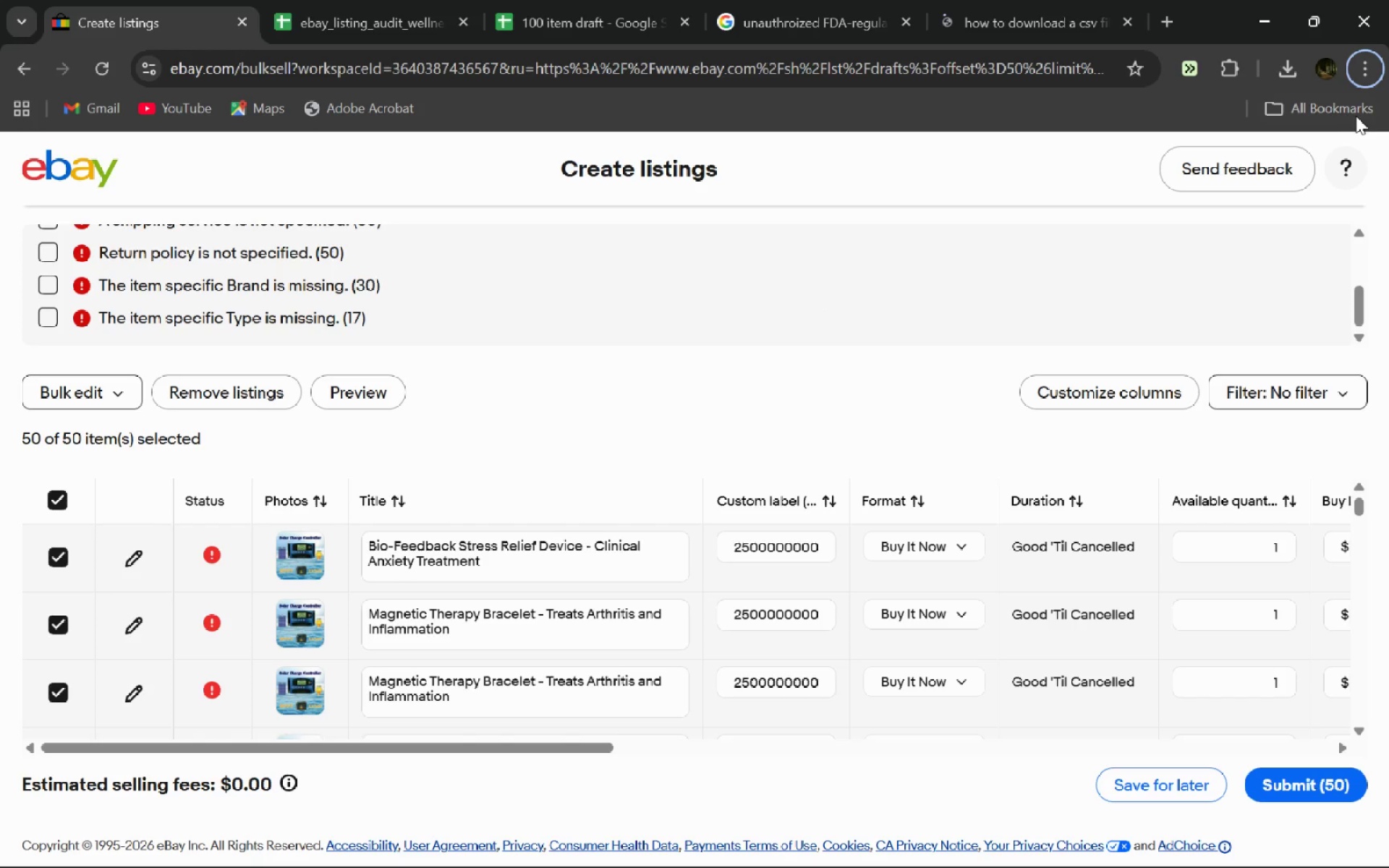 
left_click([1348, 171])
 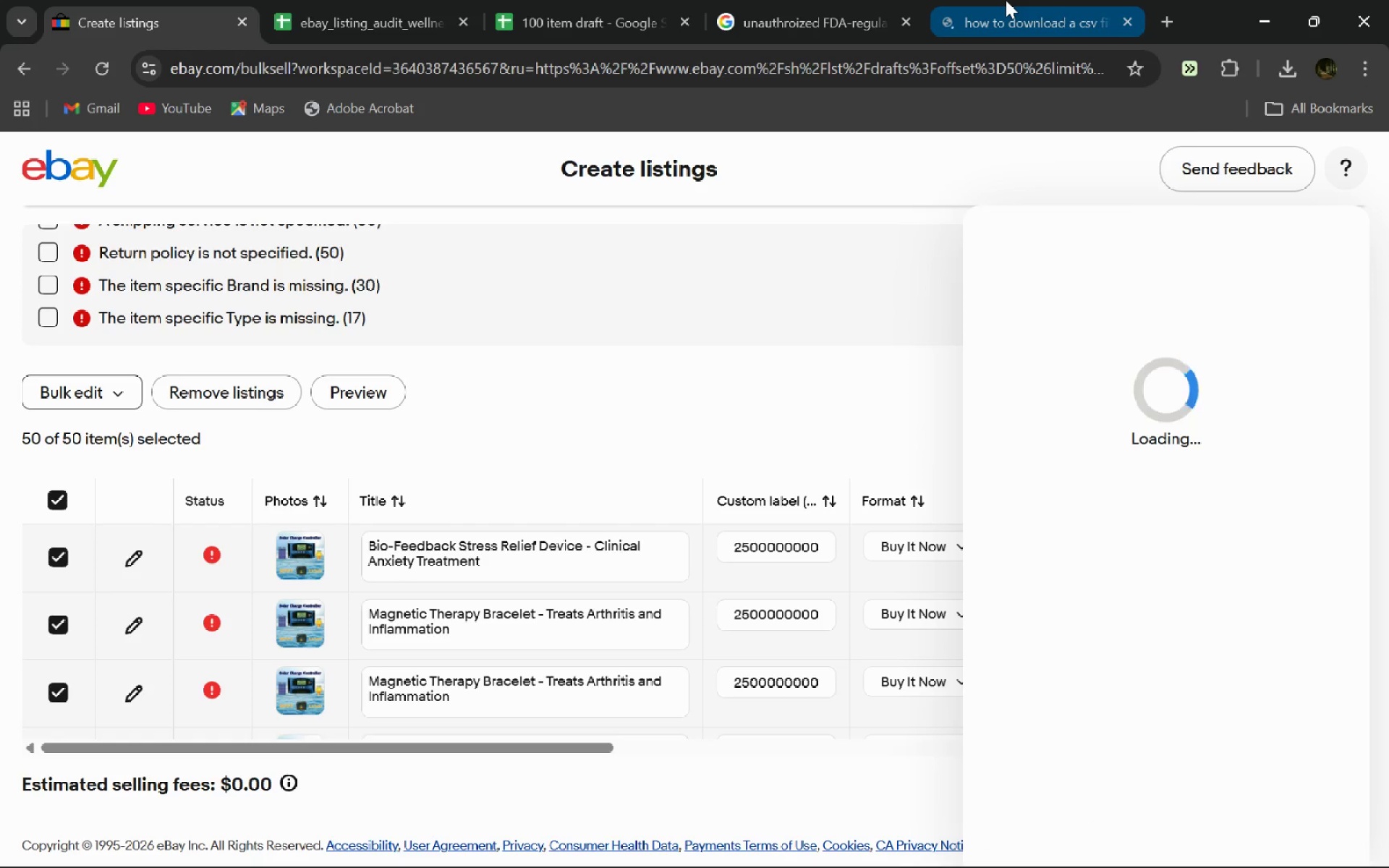 
wait(6.02)
 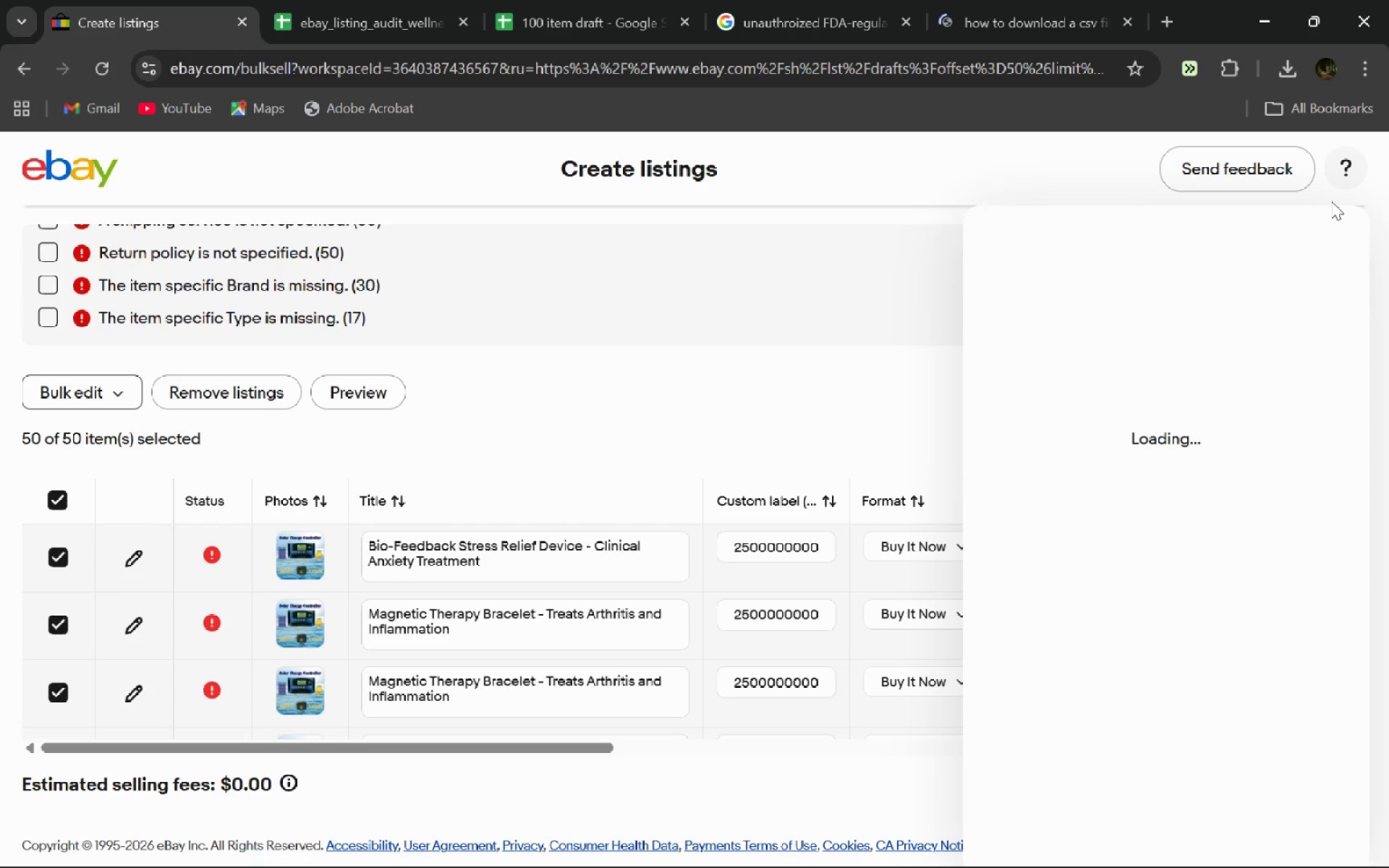 
left_click([1006, 0])
 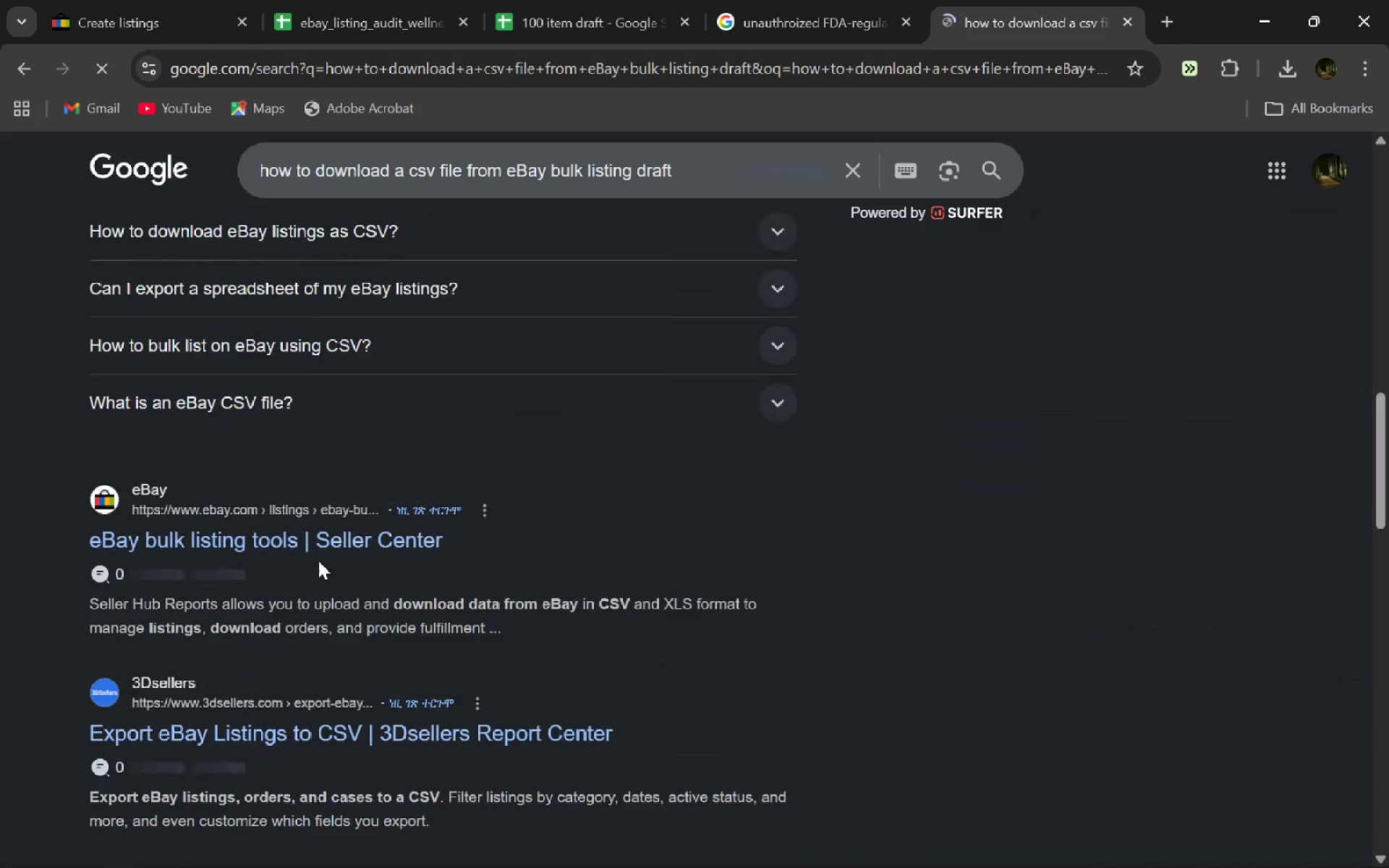 
wait(5.27)
 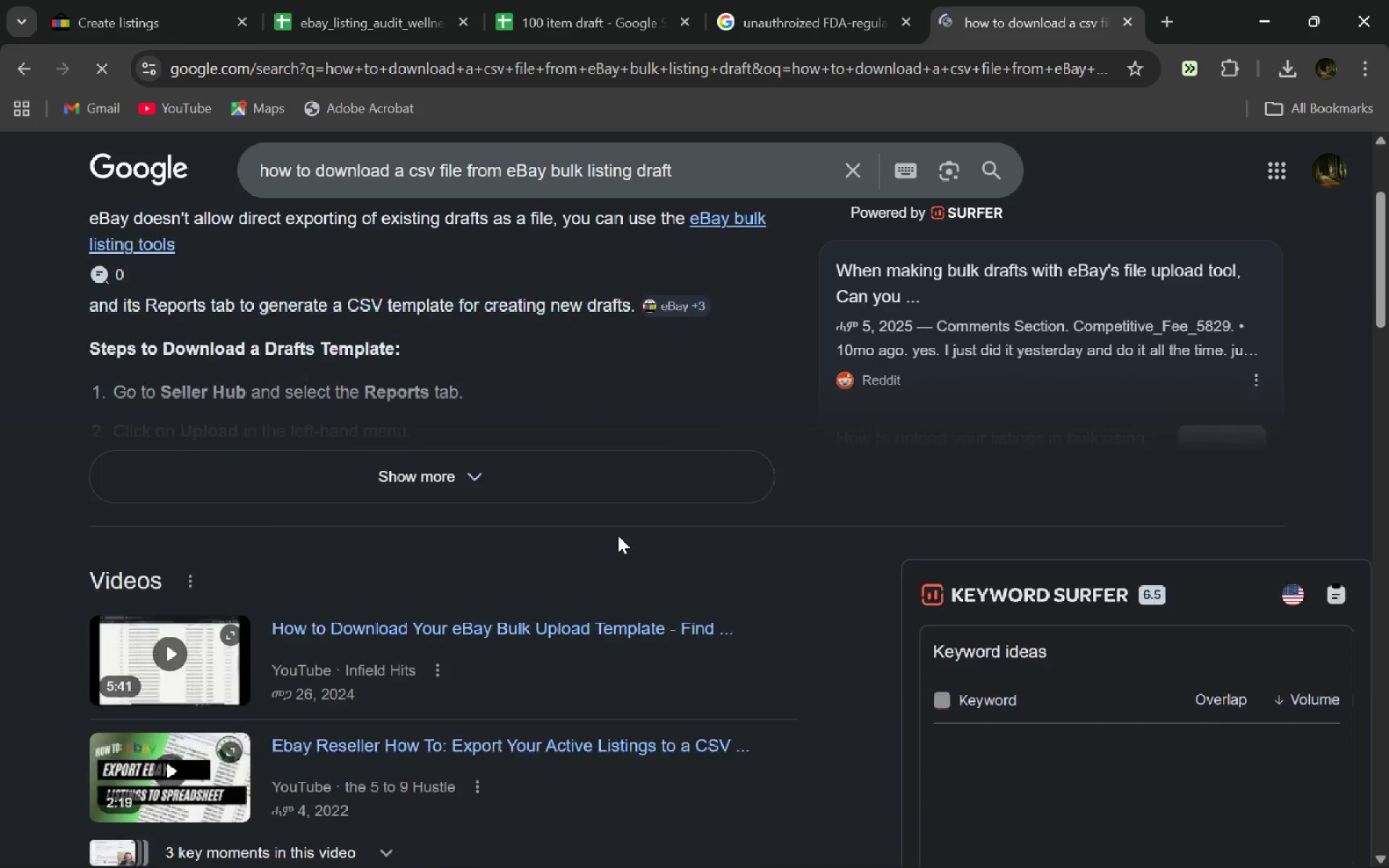 
left_click([315, 553])
 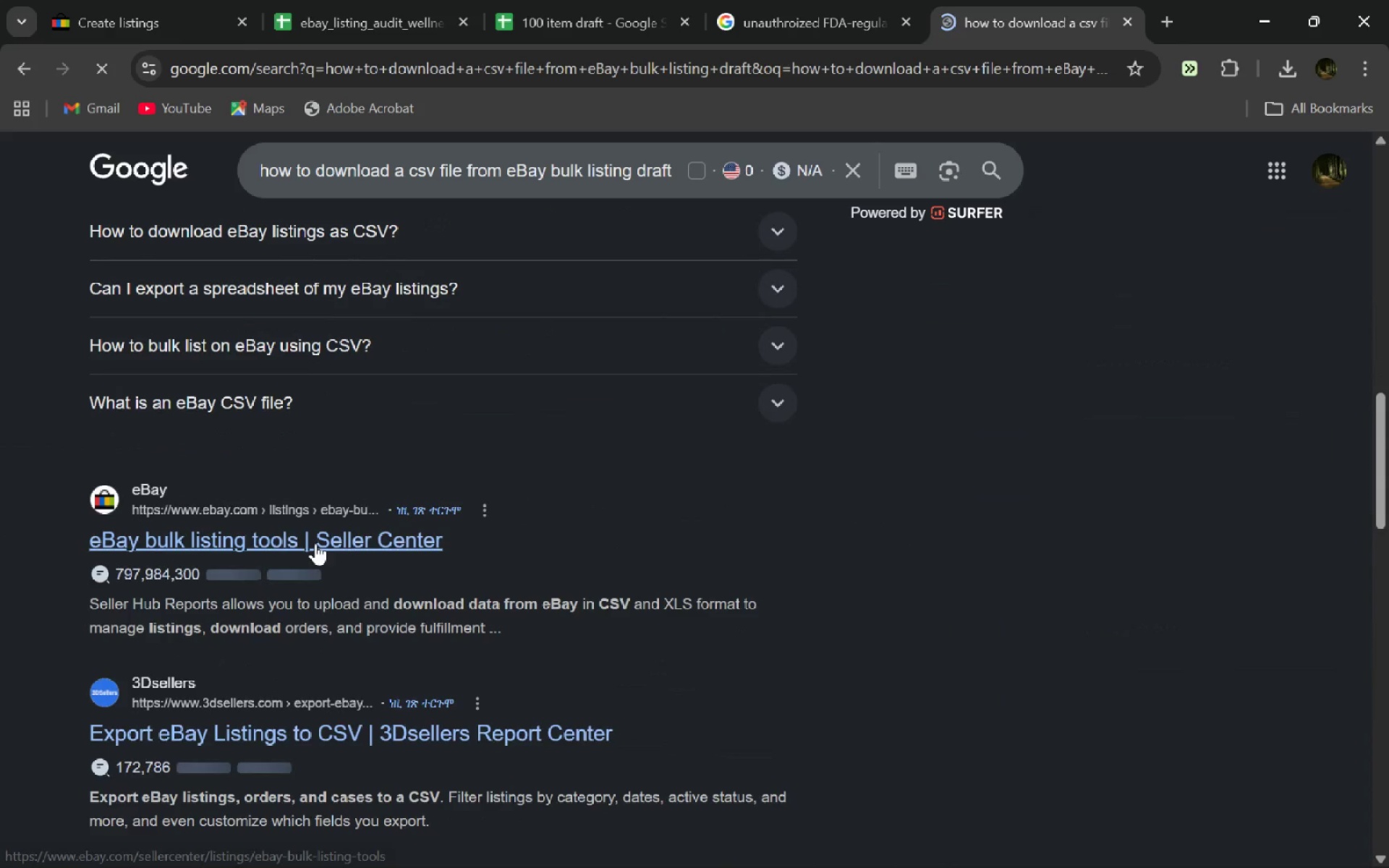 
left_click([315, 543])
 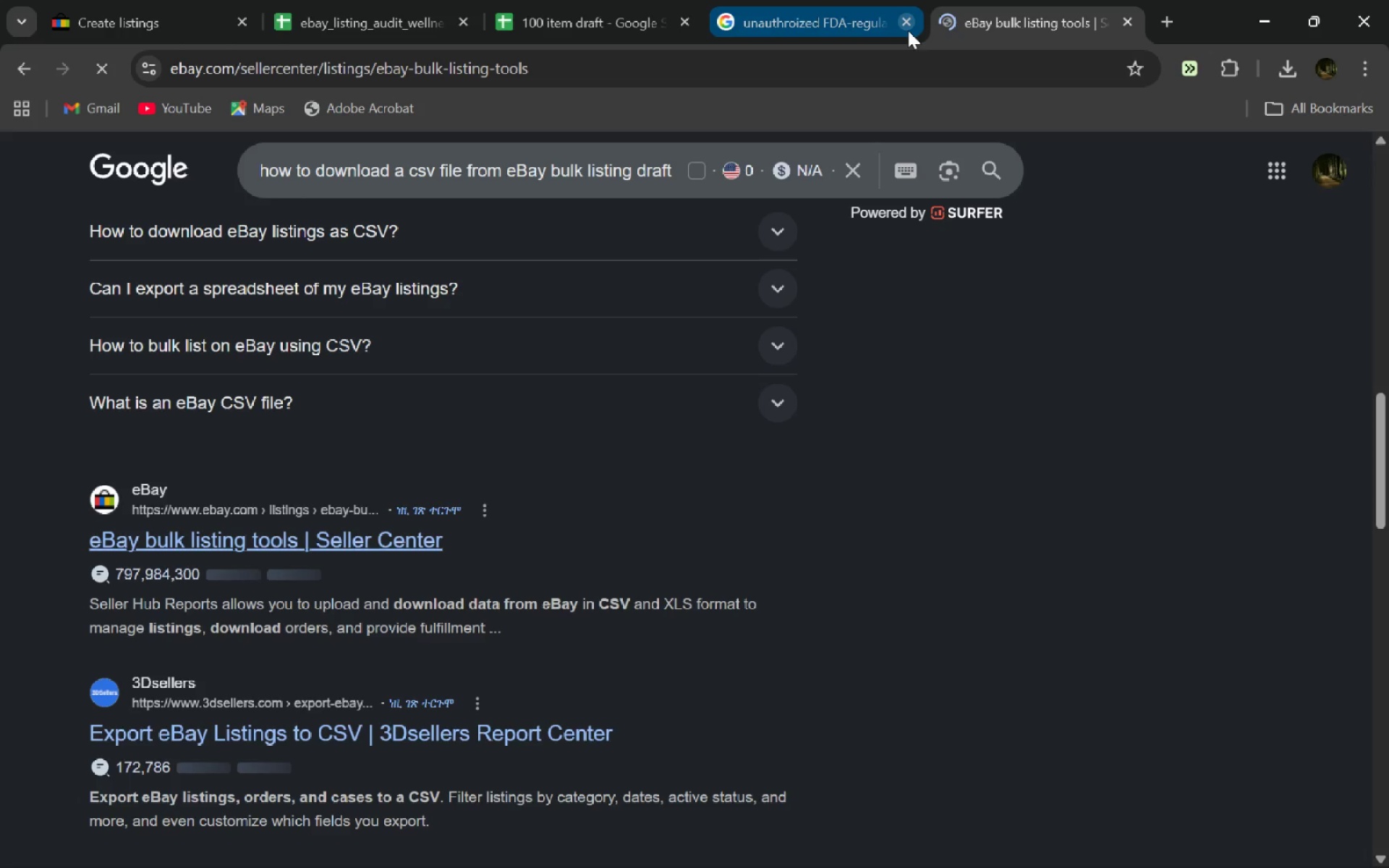 
left_click([908, 30])
 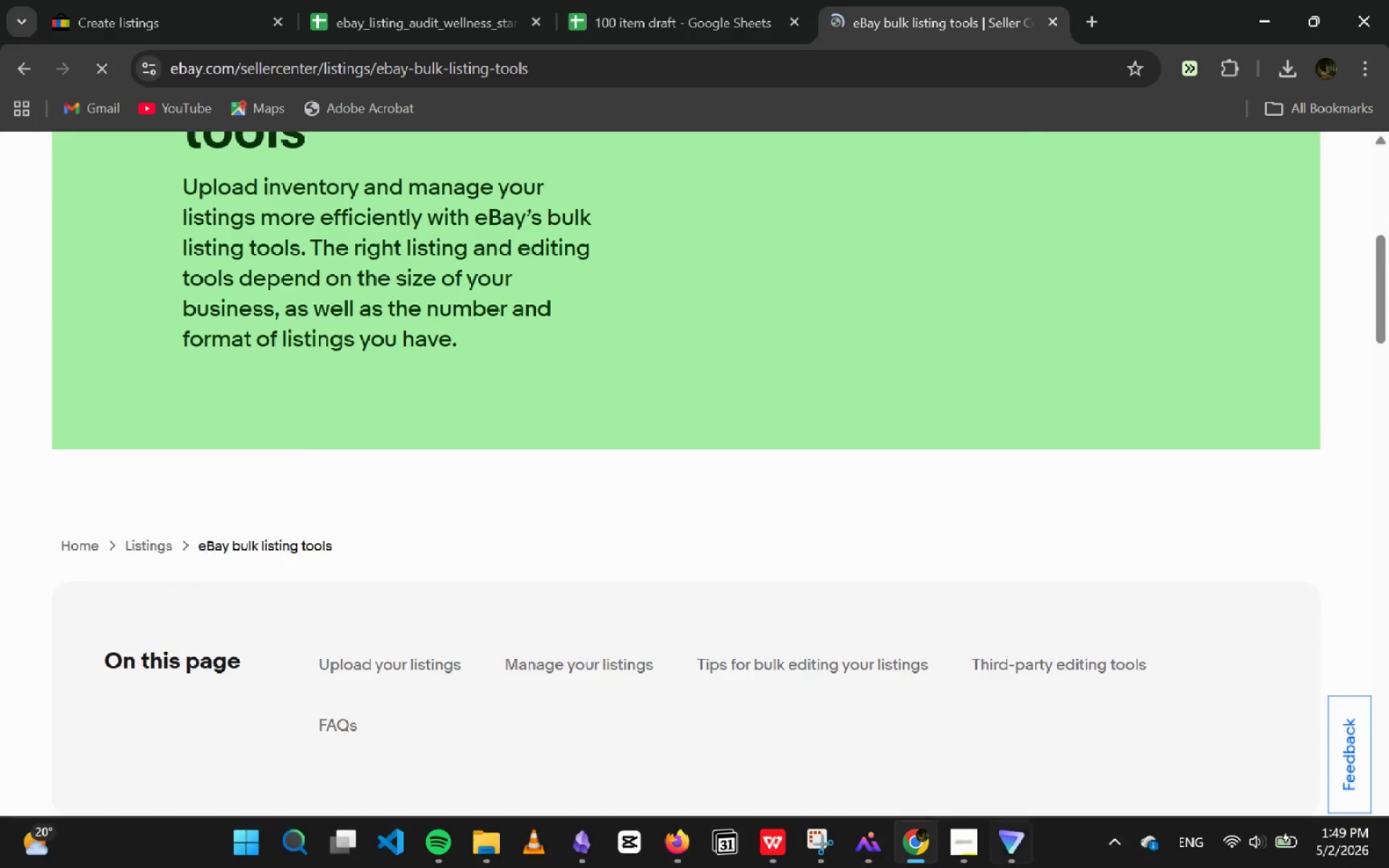 
left_click([1011, 849])
 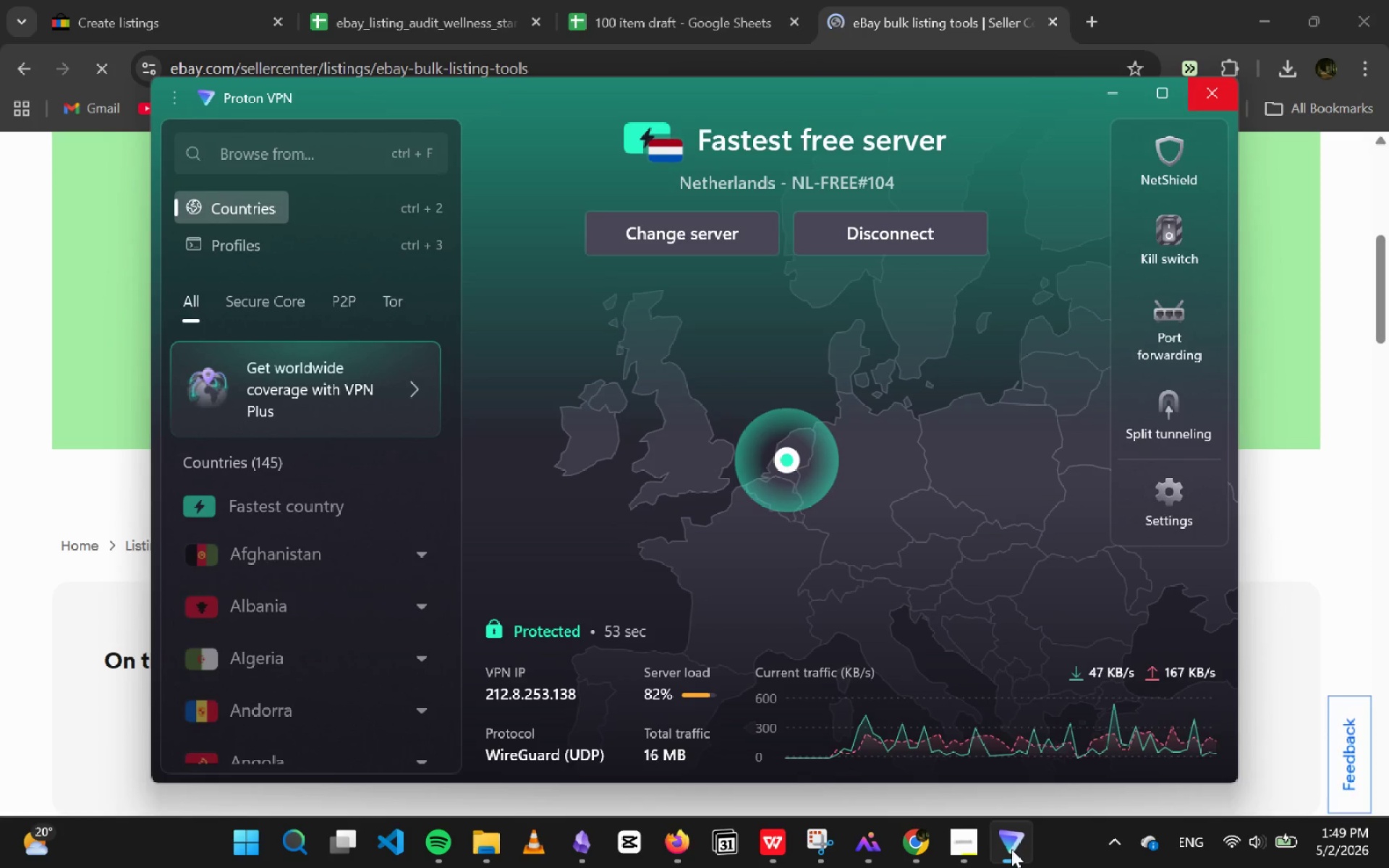 
left_click([1011, 849])
 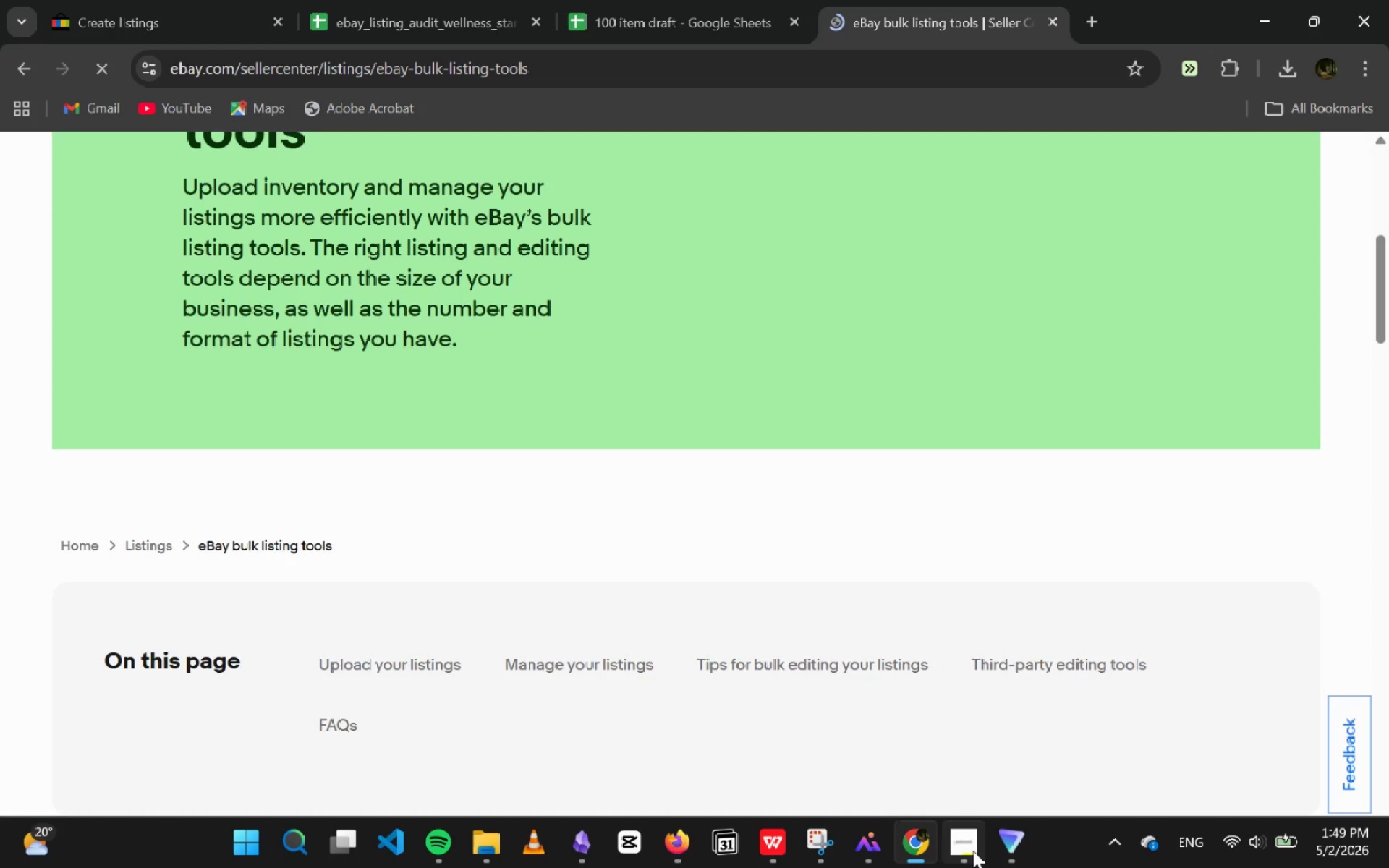 
left_click([972, 851])